 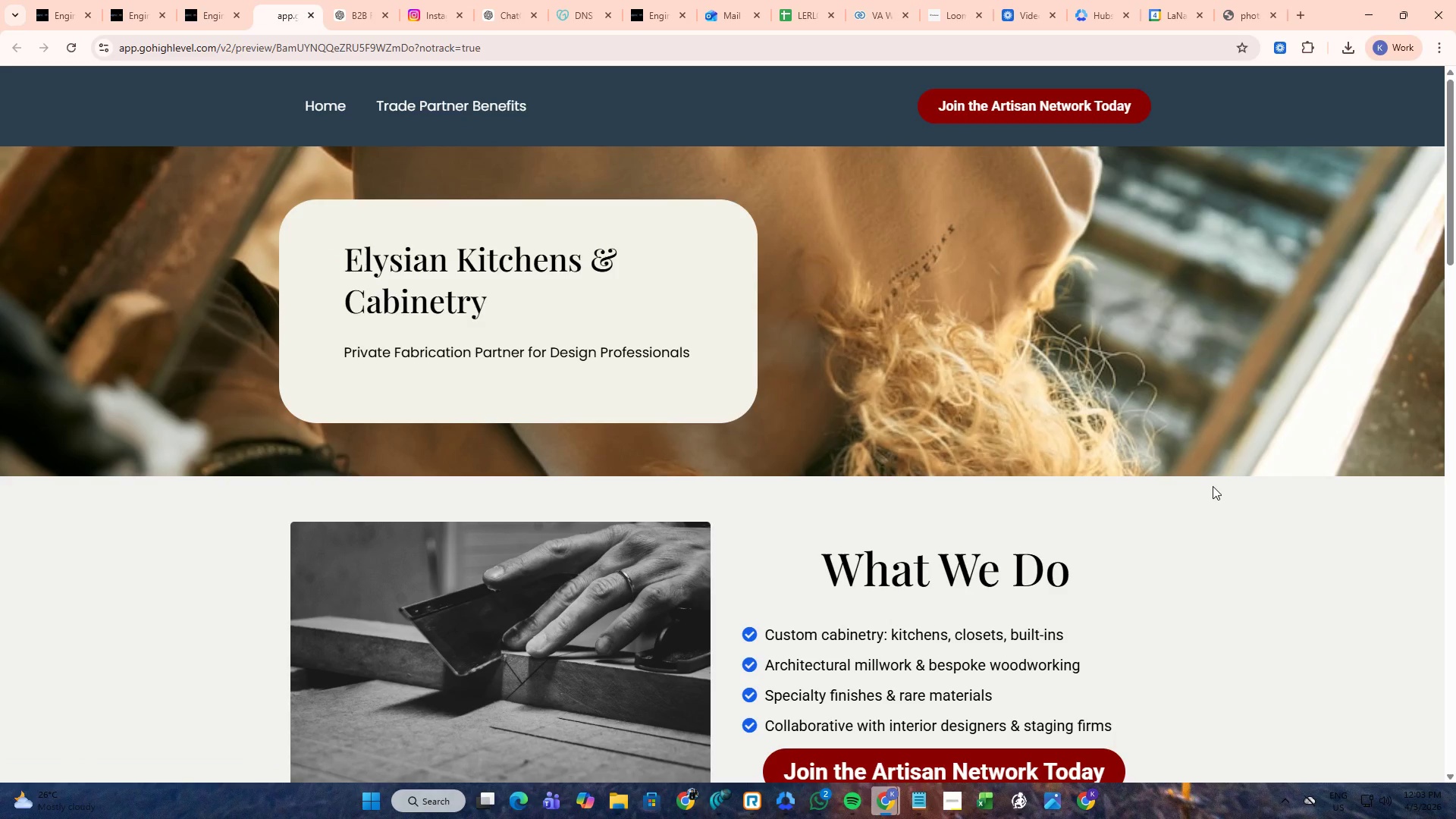 
scroll: coordinate [1244, 513], scroll_direction: down, amount: 1.0
 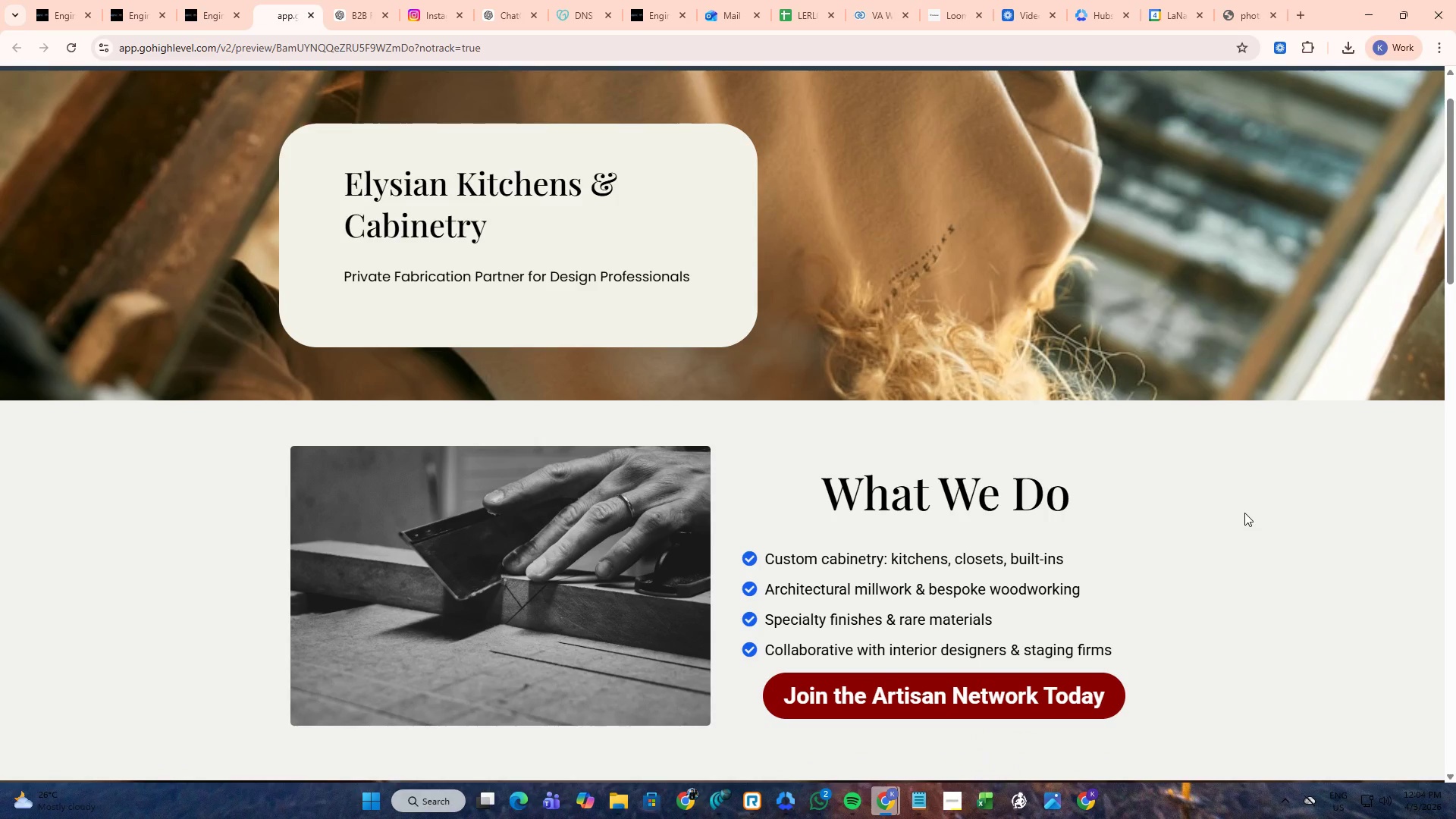 
scroll: coordinate [1244, 513], scroll_direction: up, amount: 1.0
 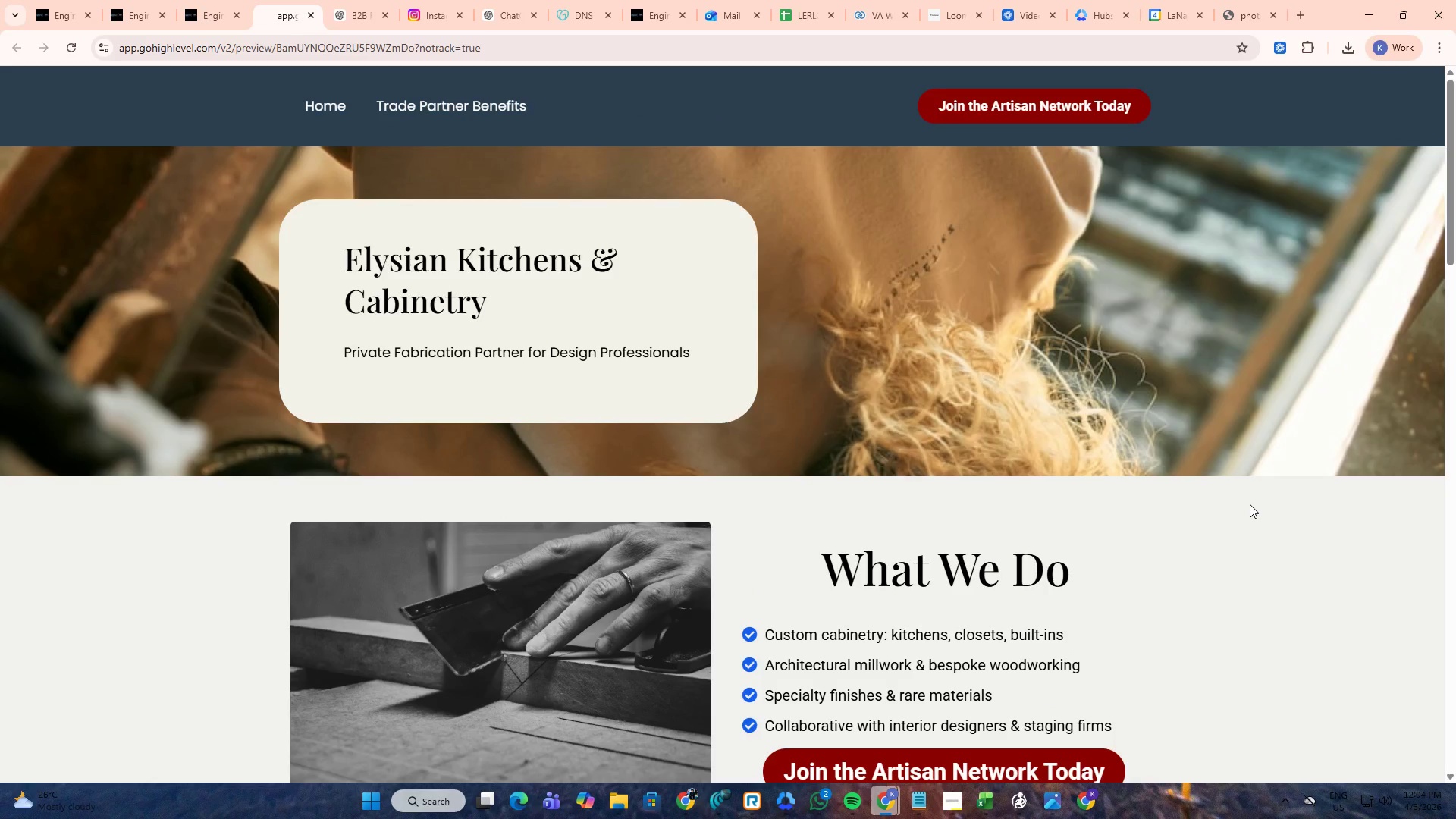 
scroll: coordinate [1250, 504], scroll_direction: down, amount: 5.0
 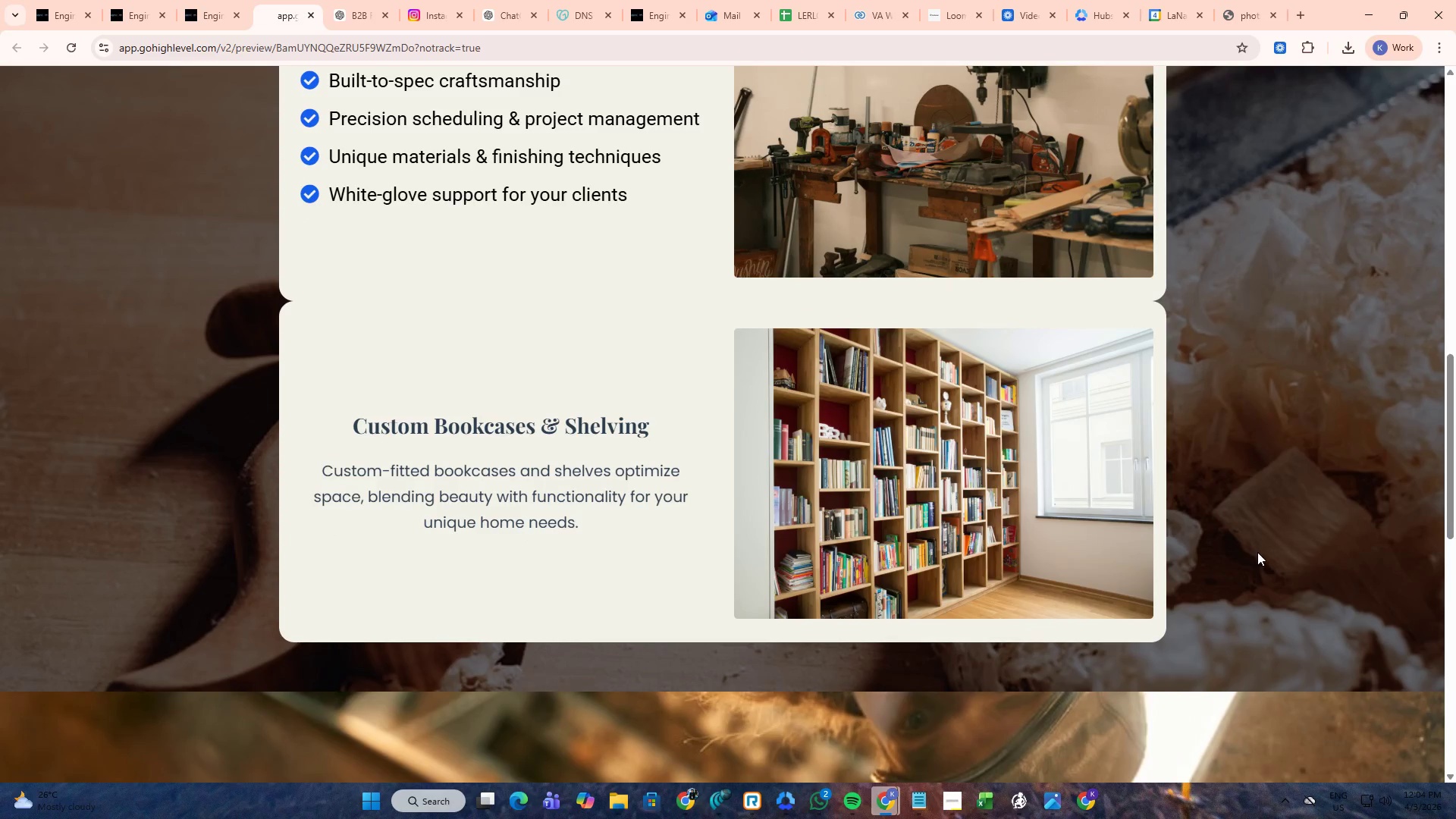 
scroll: coordinate [1257, 556], scroll_direction: up, amount: 19.0
 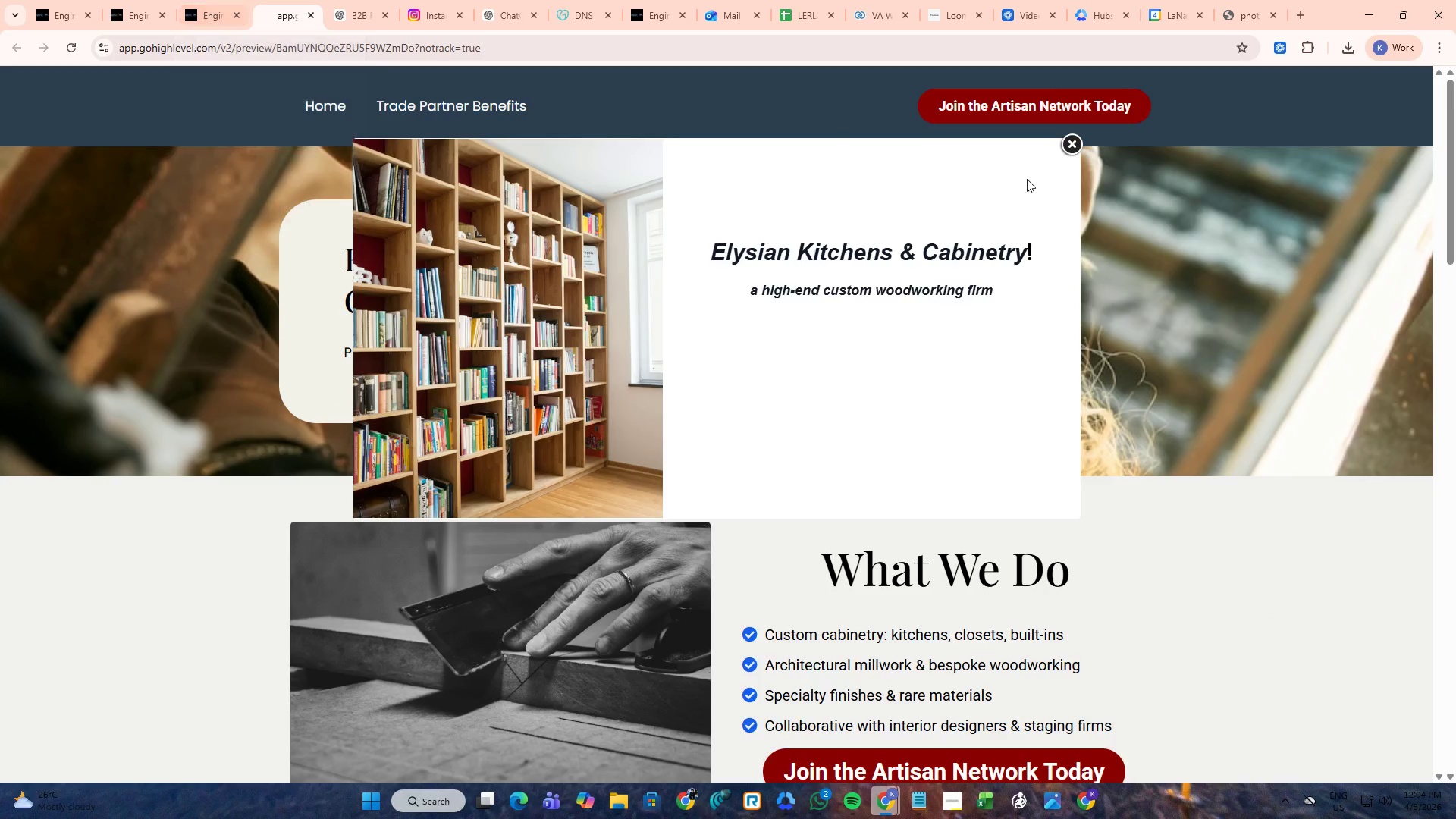 
left_click([1064, 145])
 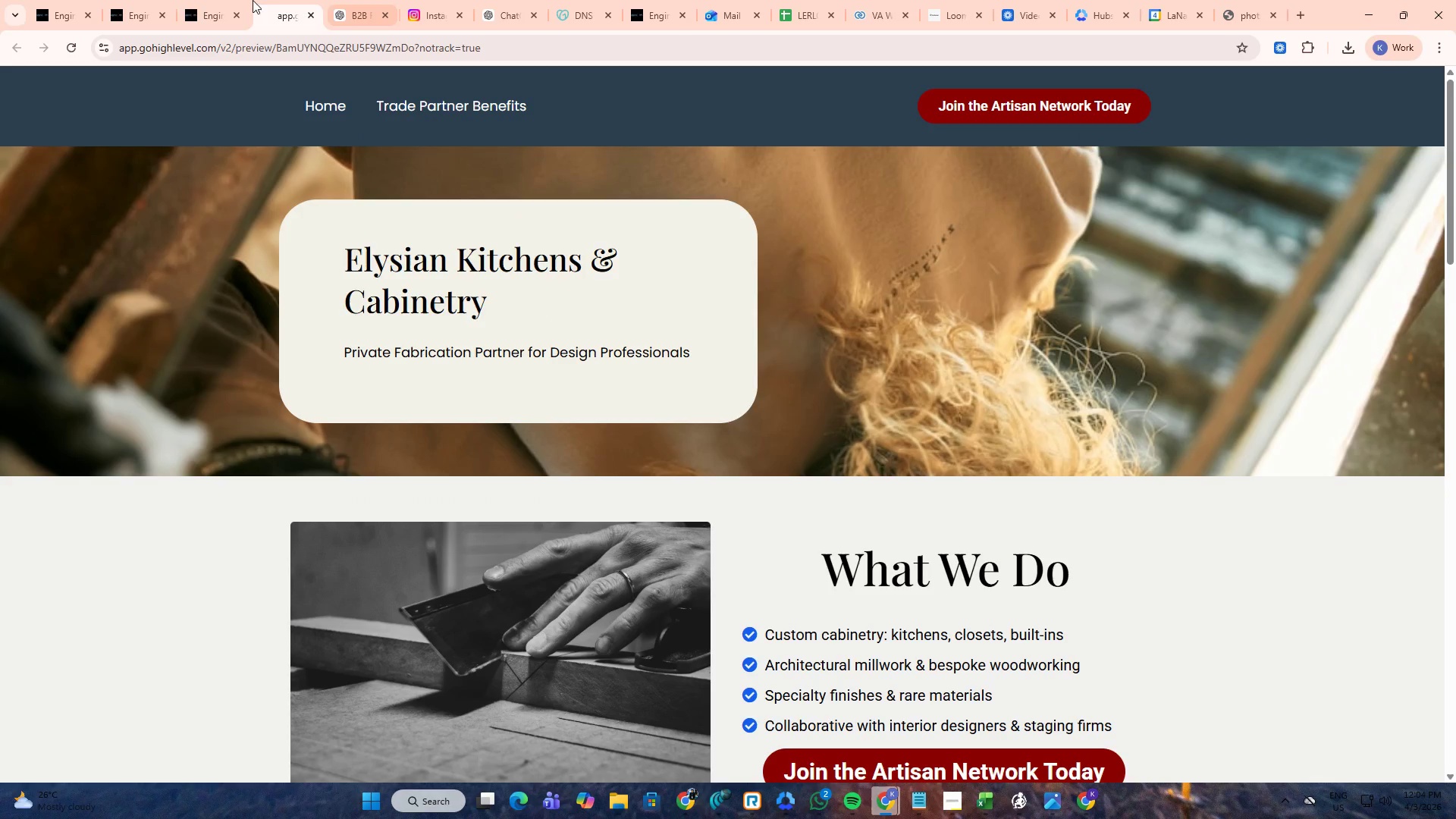 
left_click([244, 0])
 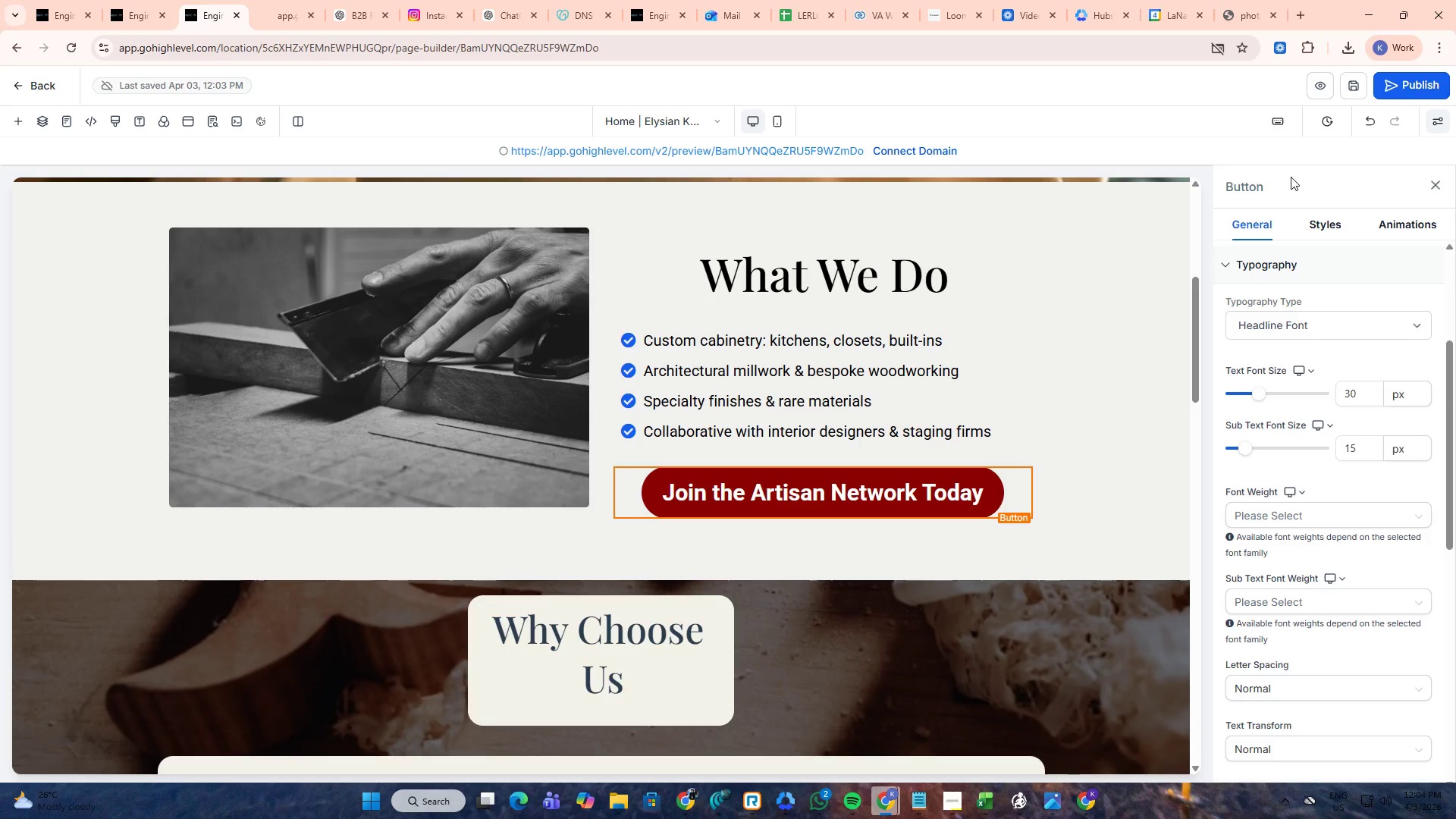 
mouse_move([1289, 114])
 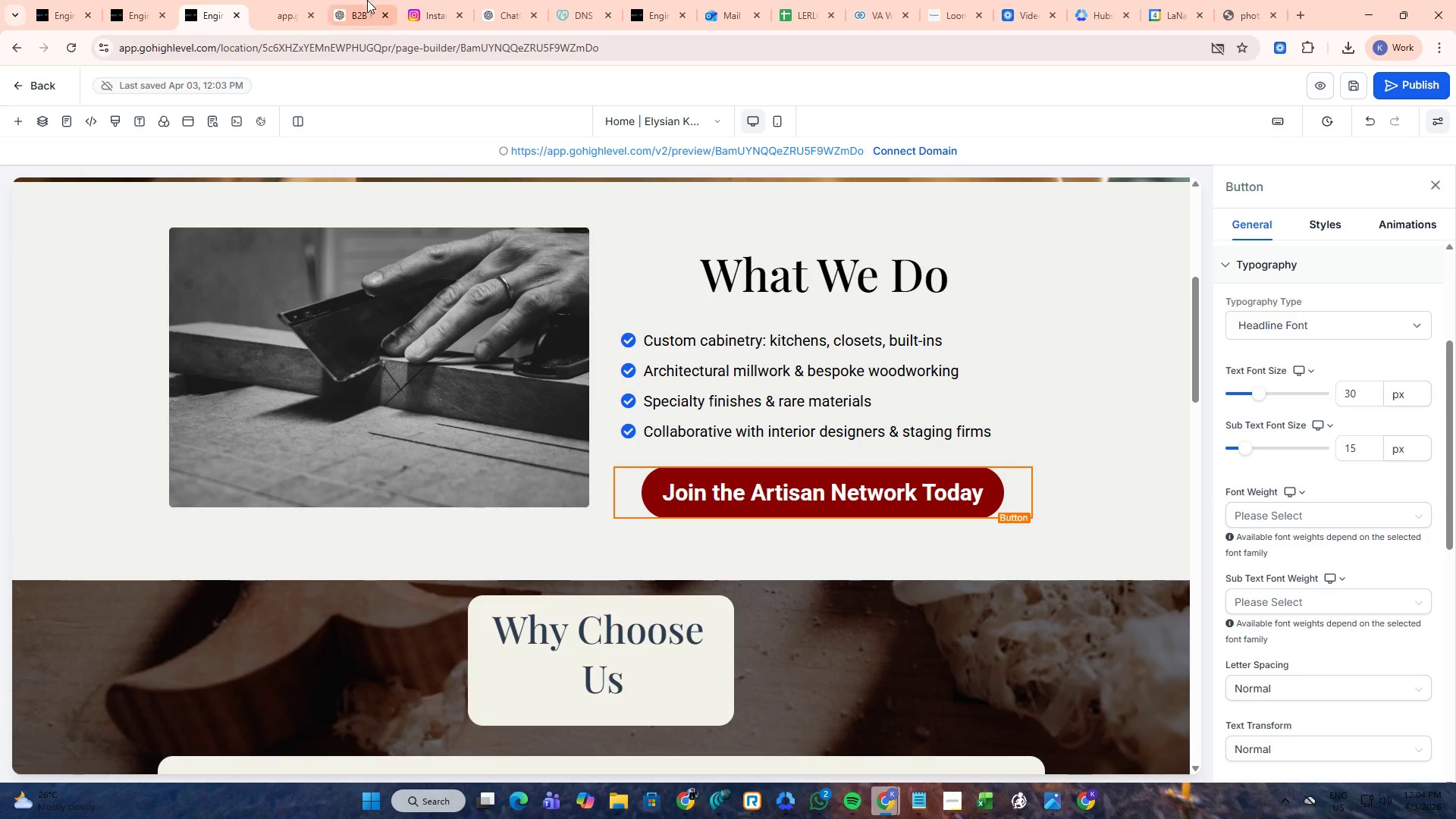 
left_click([284, 0])
 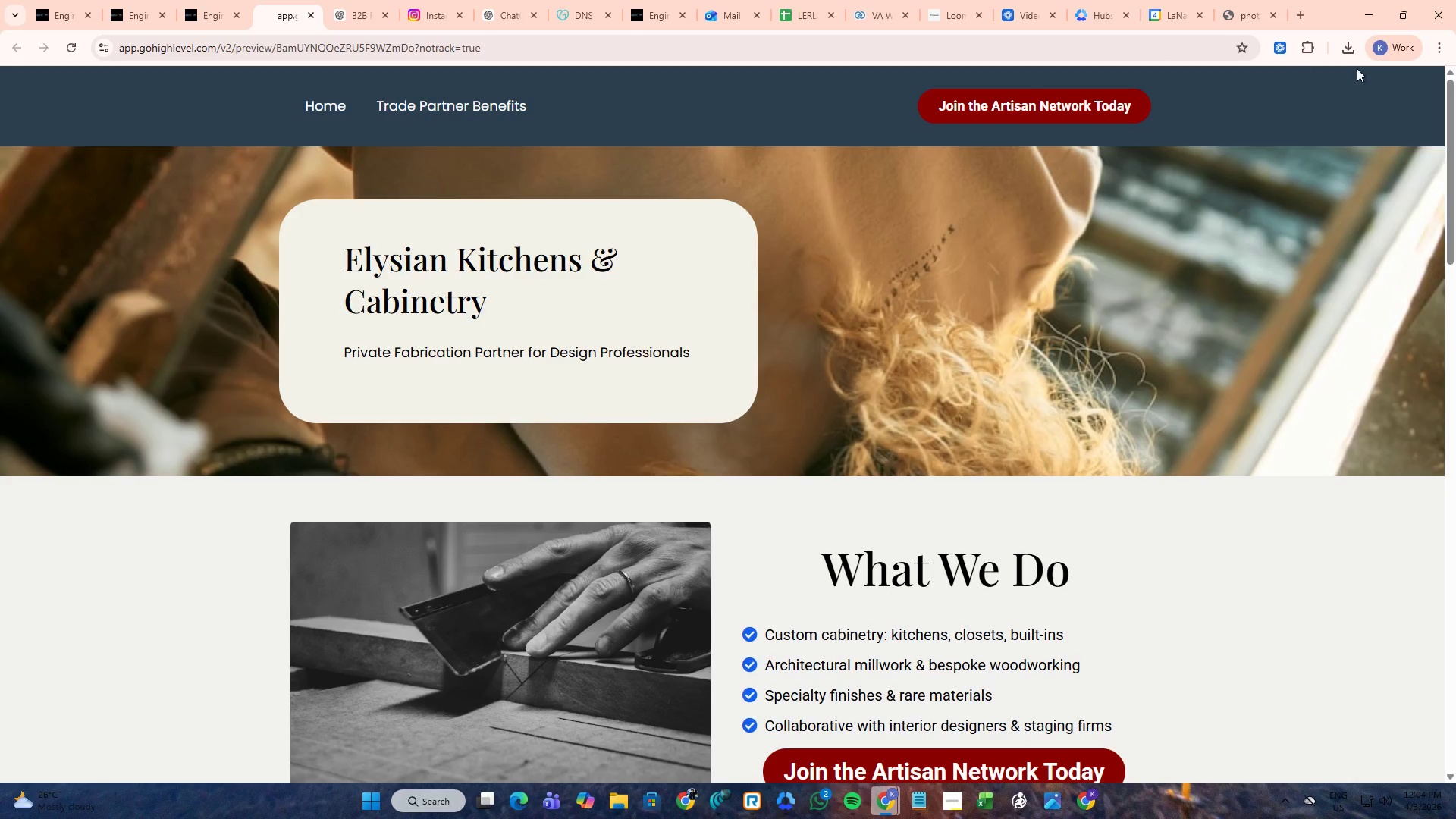 
left_click([1339, 43])
 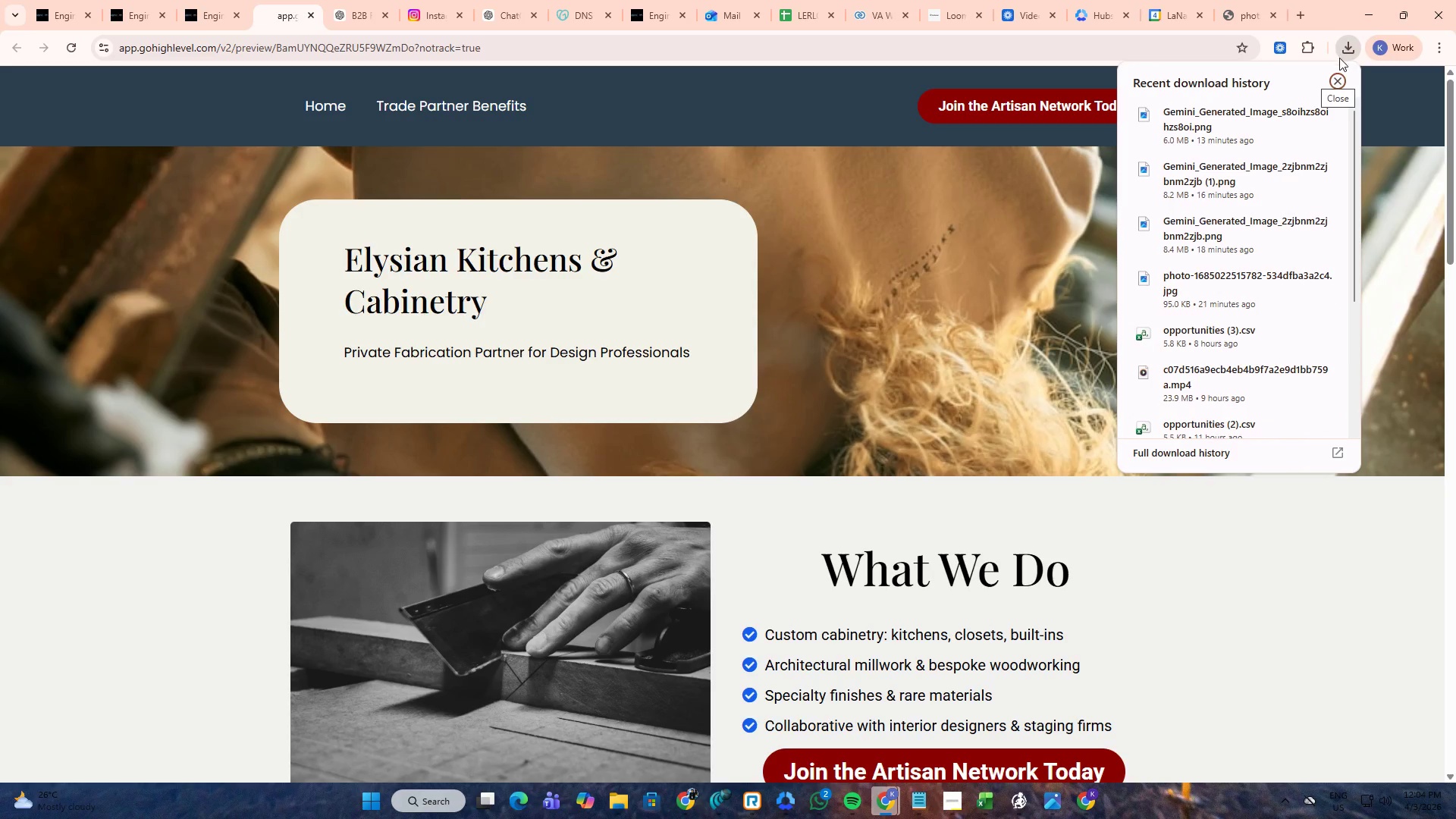 
left_click([1335, 82])
 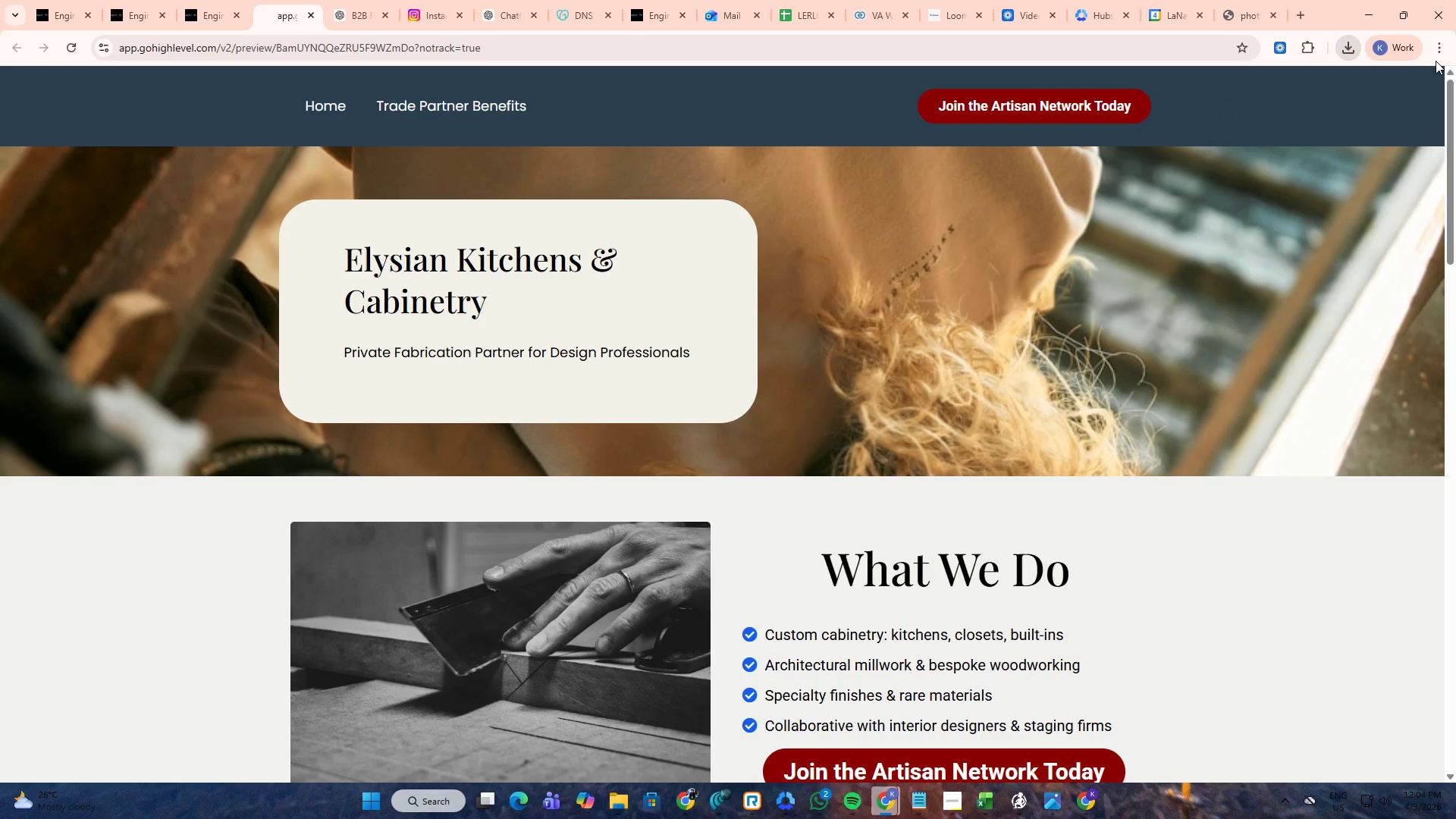 
left_click([1440, 52])
 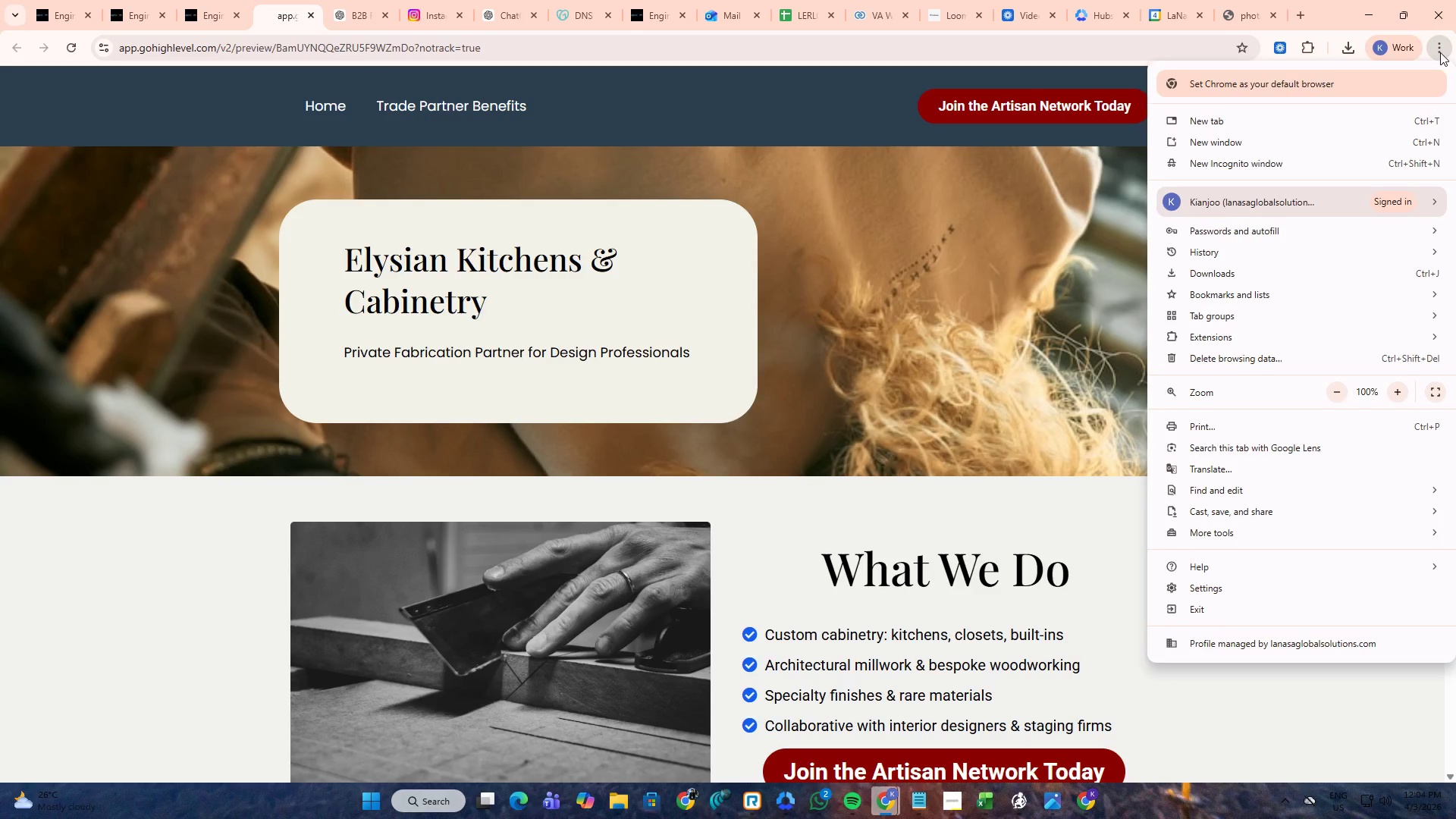 
left_click([1440, 52])
 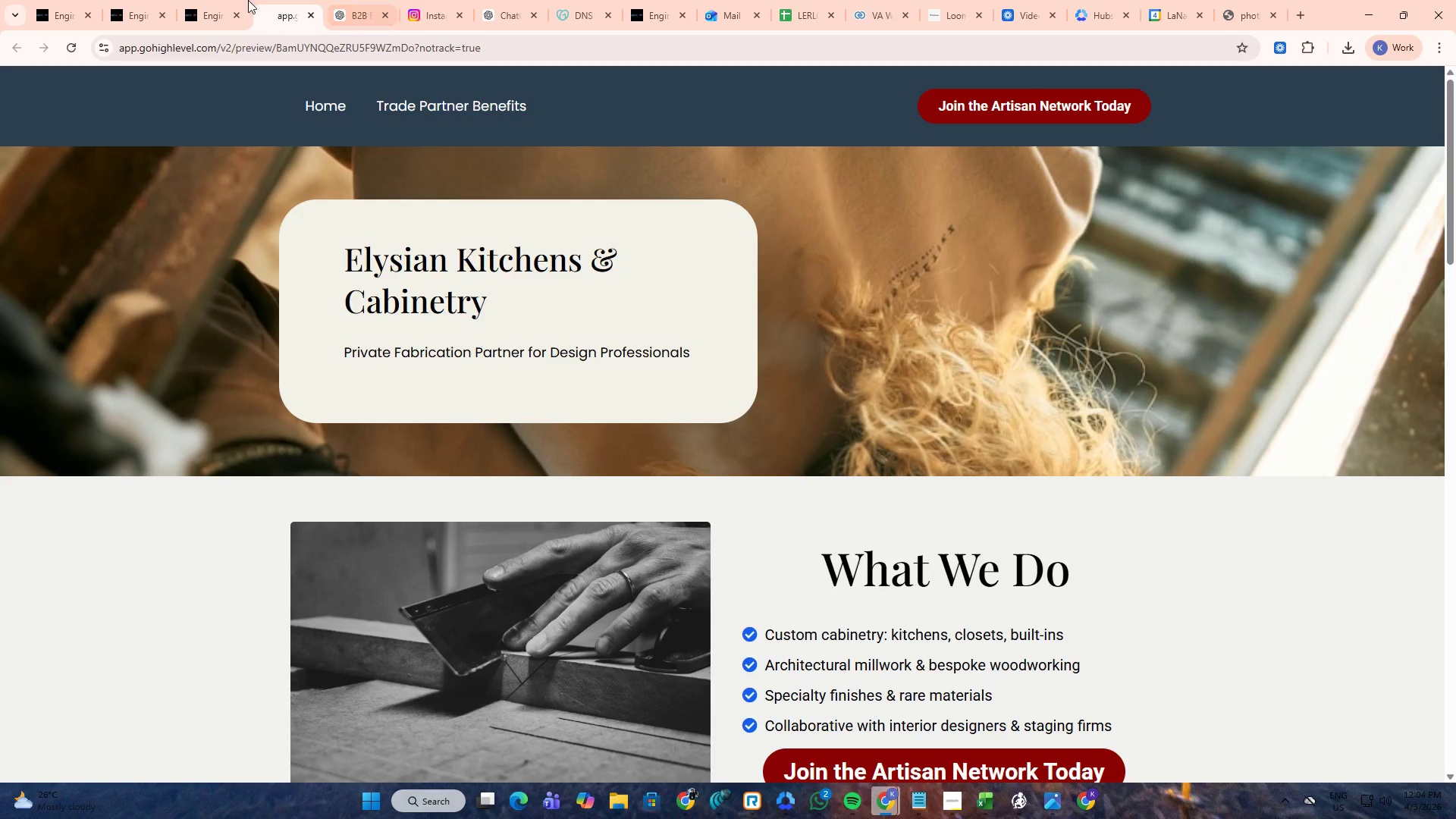 
left_click([221, 0])
 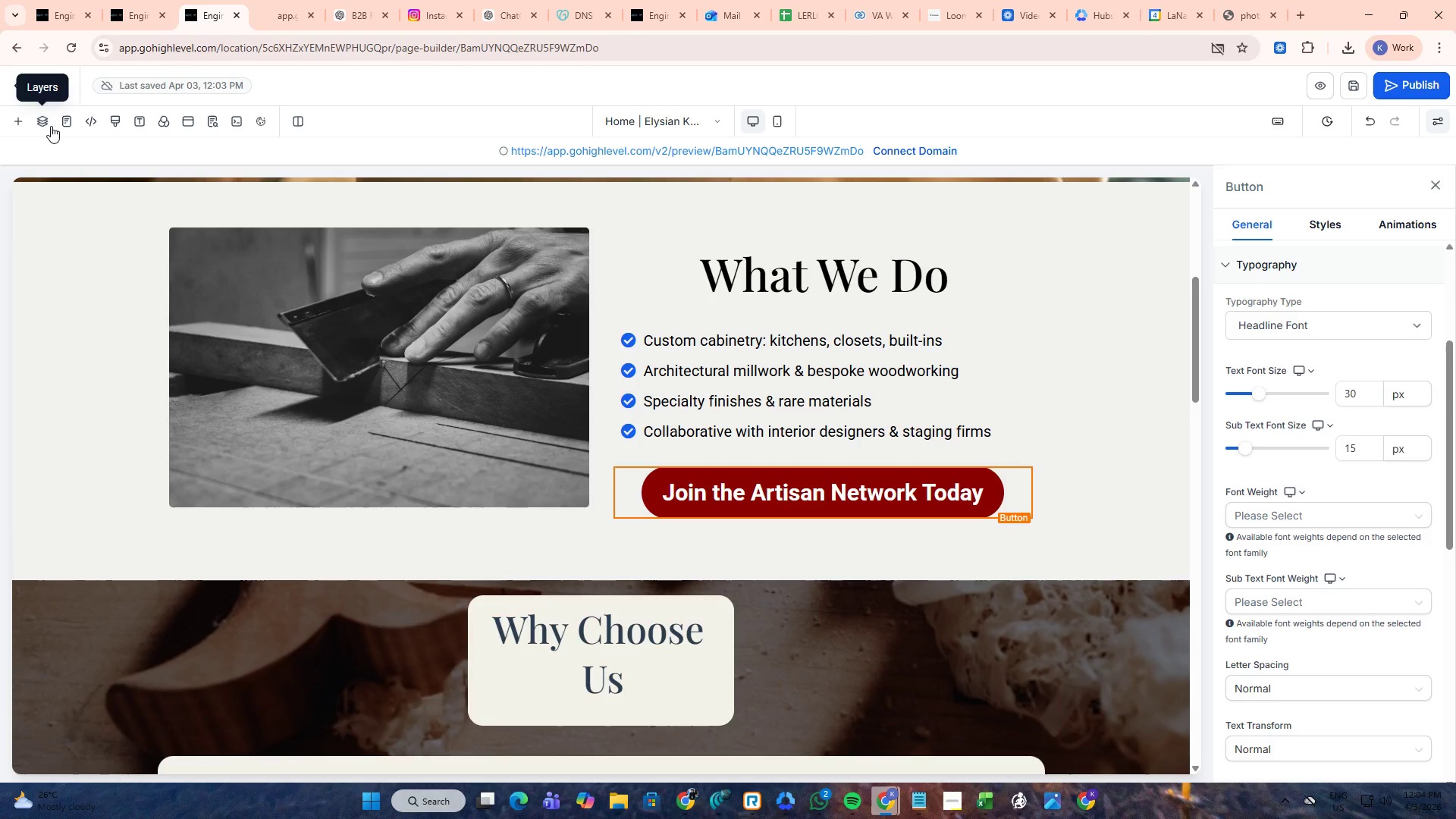 
wait(5.17)
 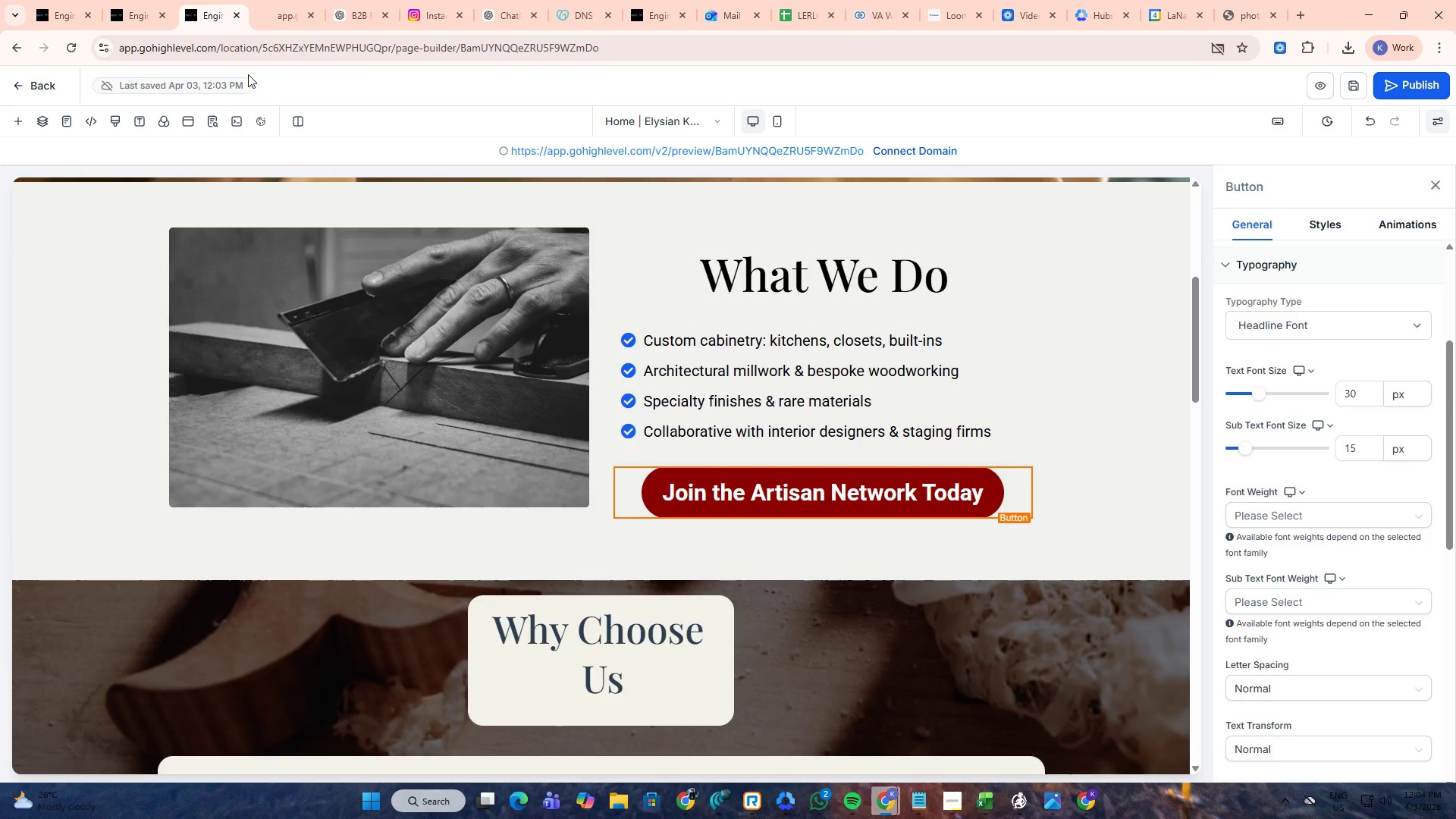 
left_click([701, 118])
 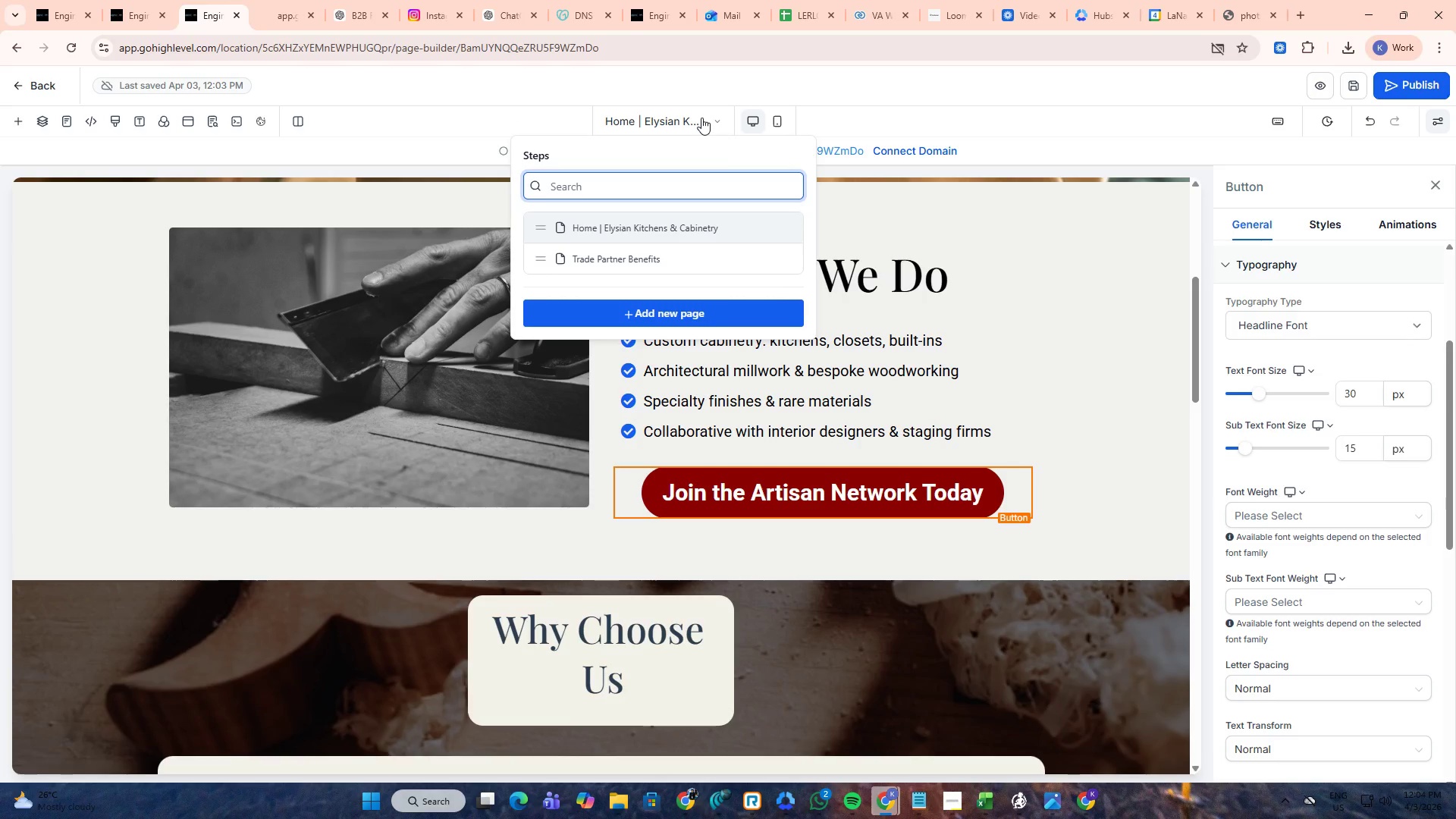 
left_click([701, 118])
 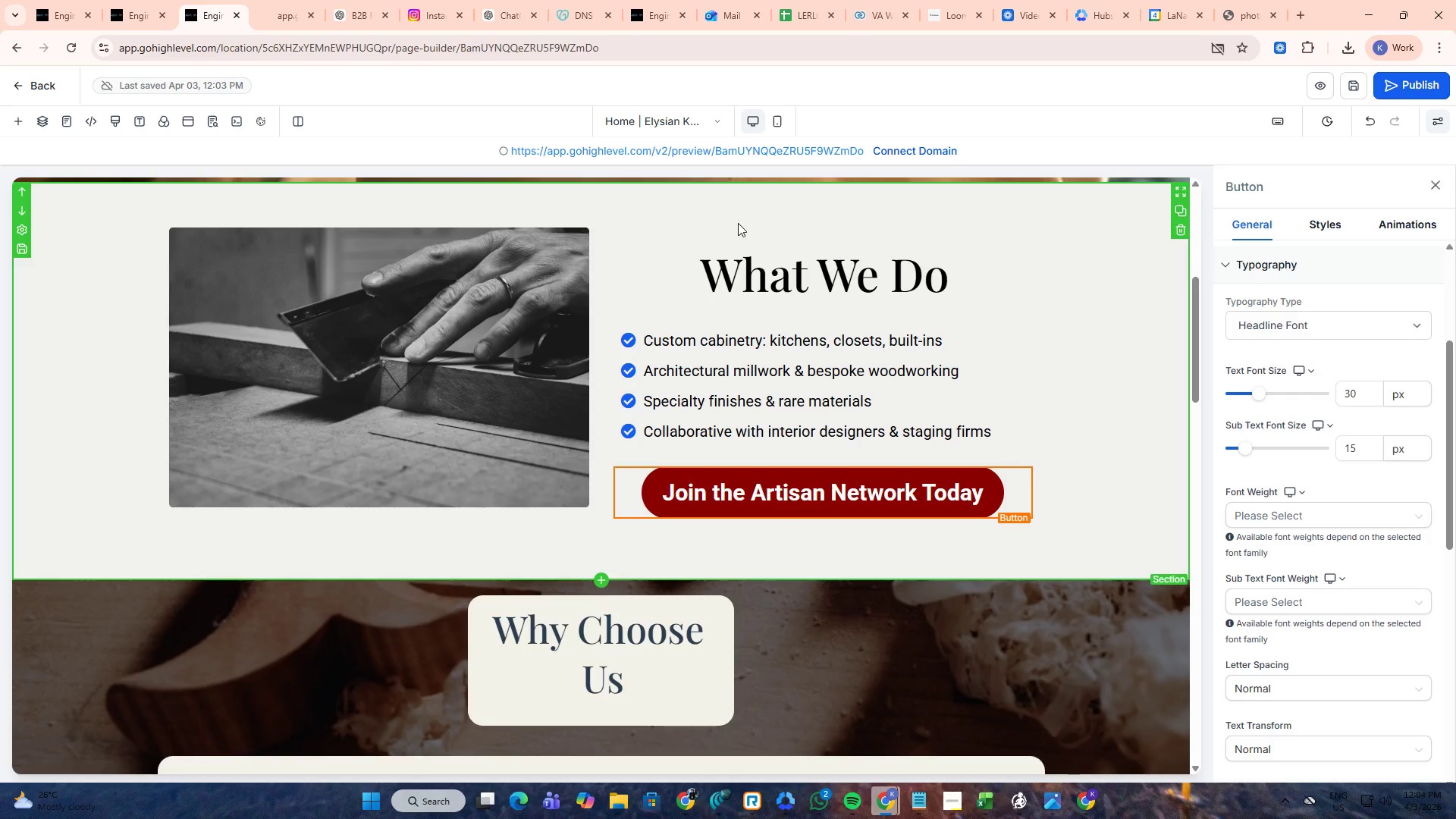 
scroll: coordinate [744, 323], scroll_direction: up, amount: 8.0
 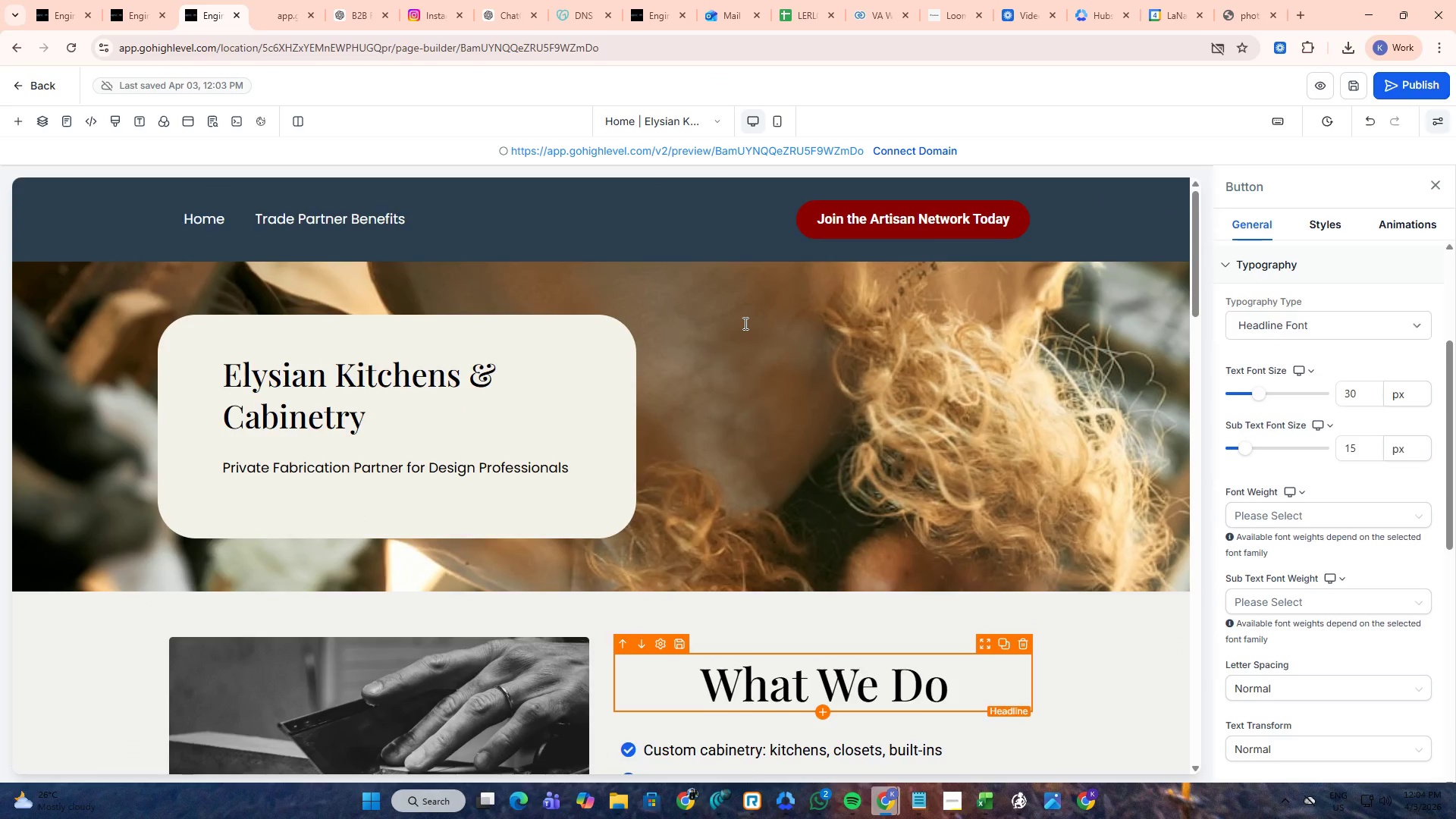 
scroll: coordinate [739, 319], scroll_direction: down, amount: 1.0
 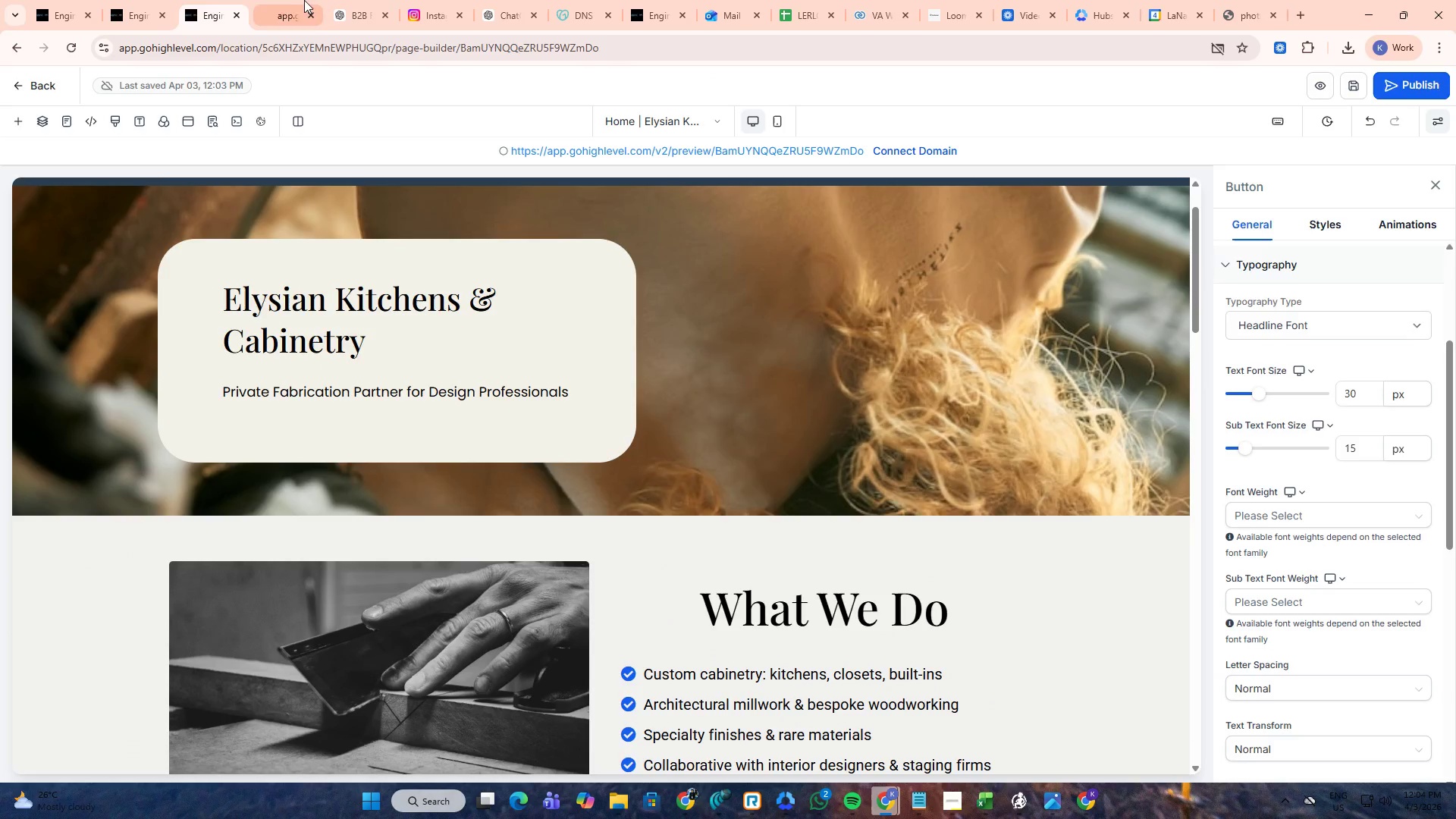 
left_click([296, 0])
 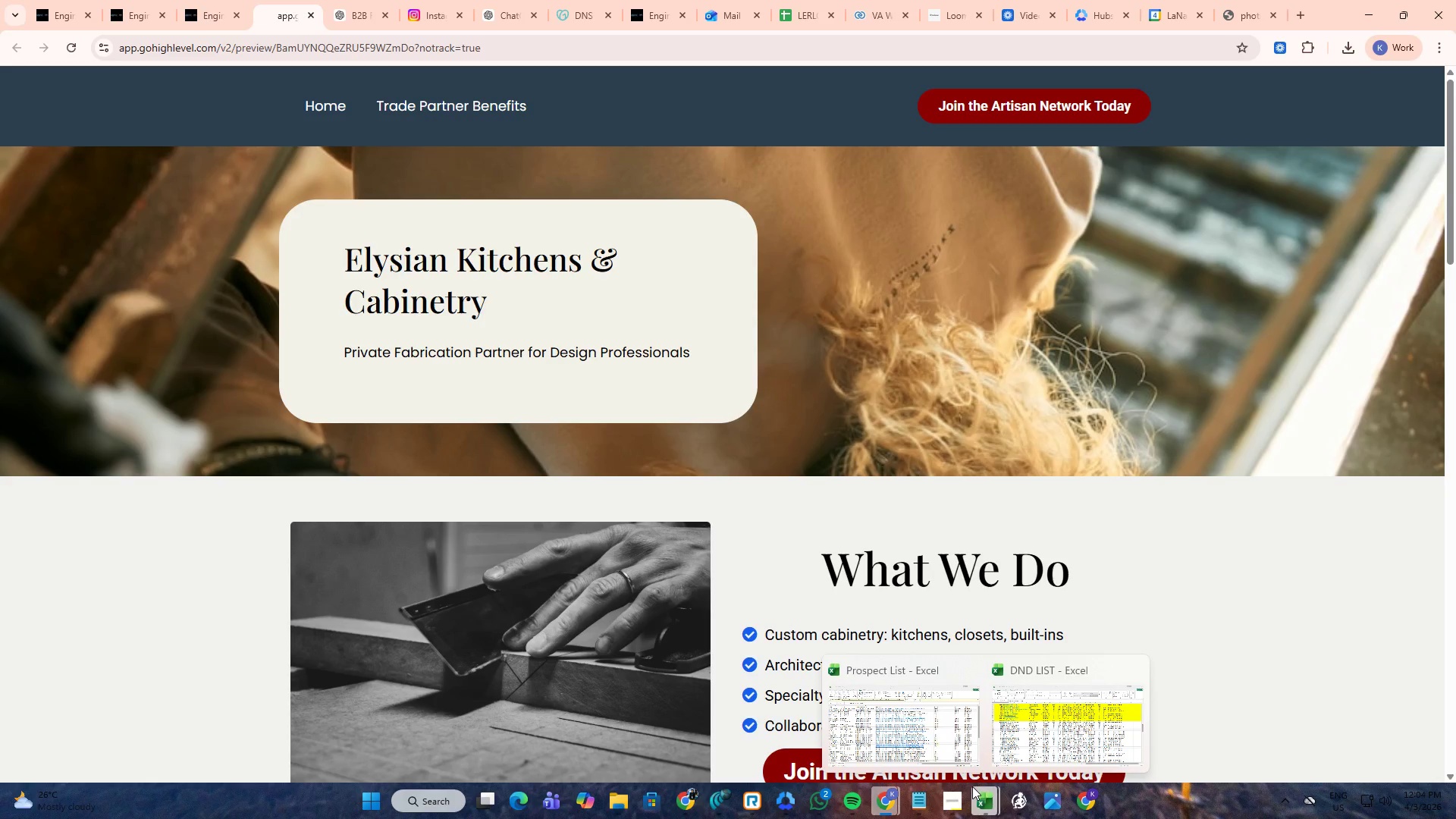 
left_click([957, 796])